 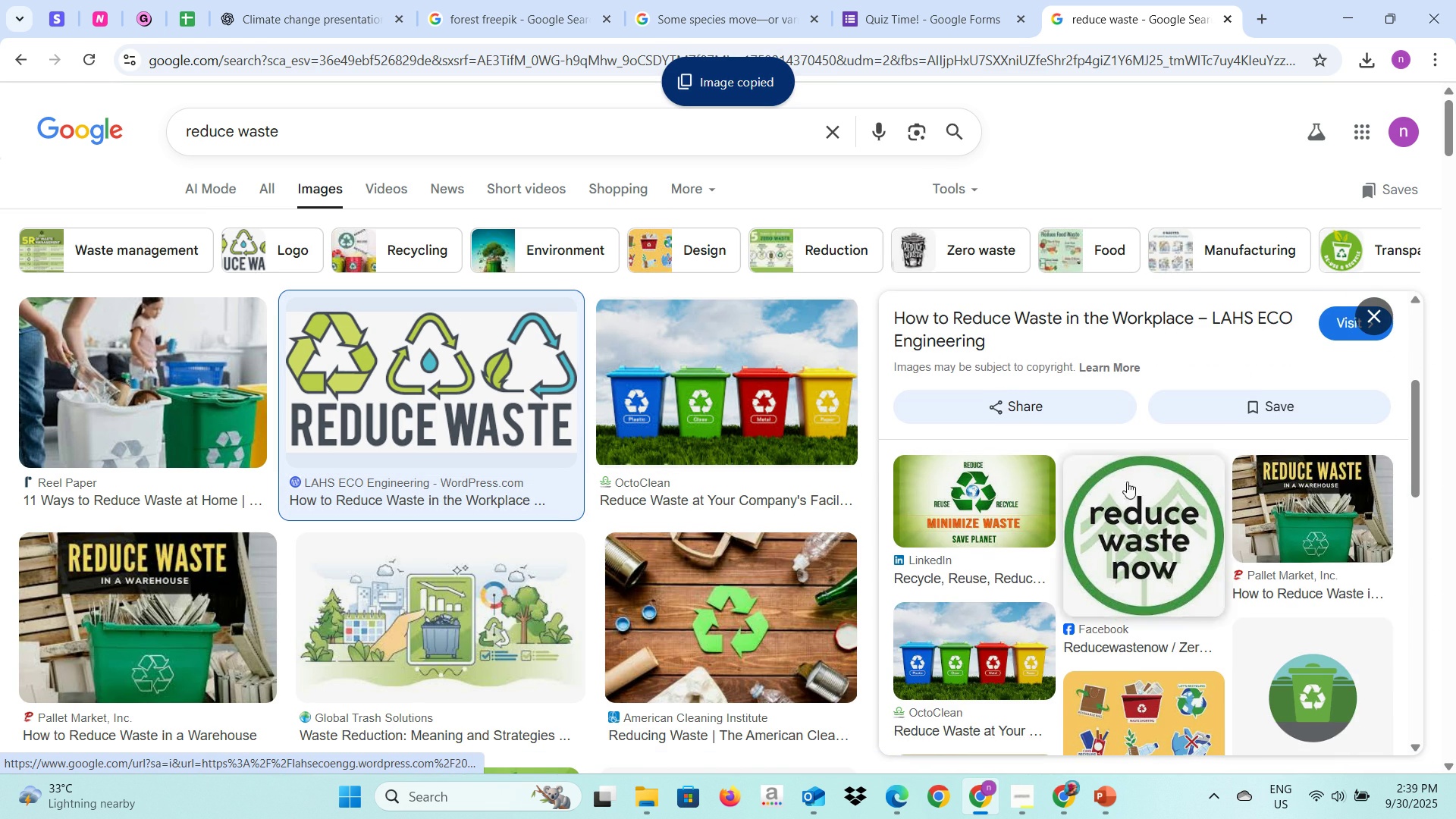 
left_click([1021, 467])
 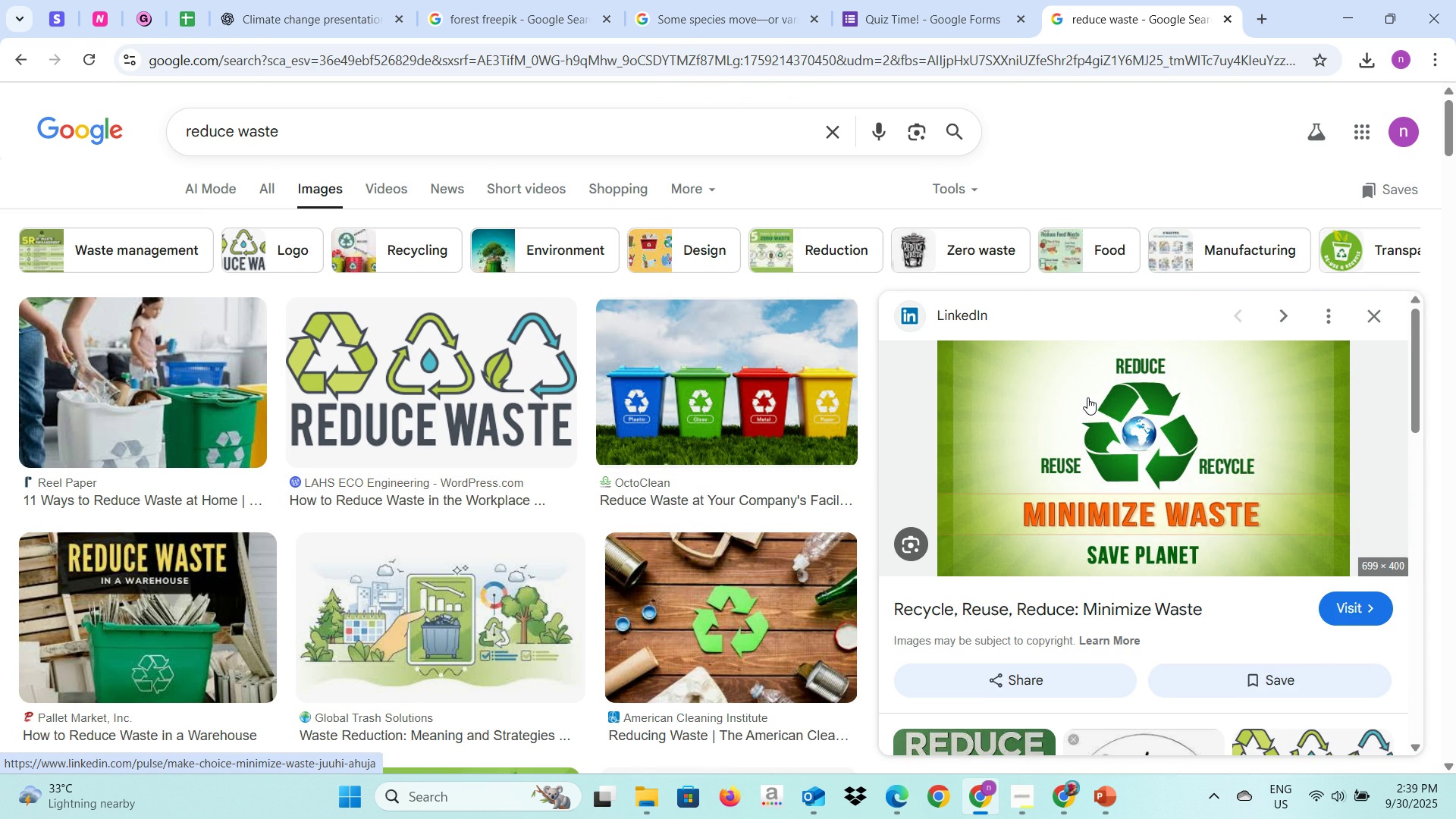 
right_click([1078, 402])
 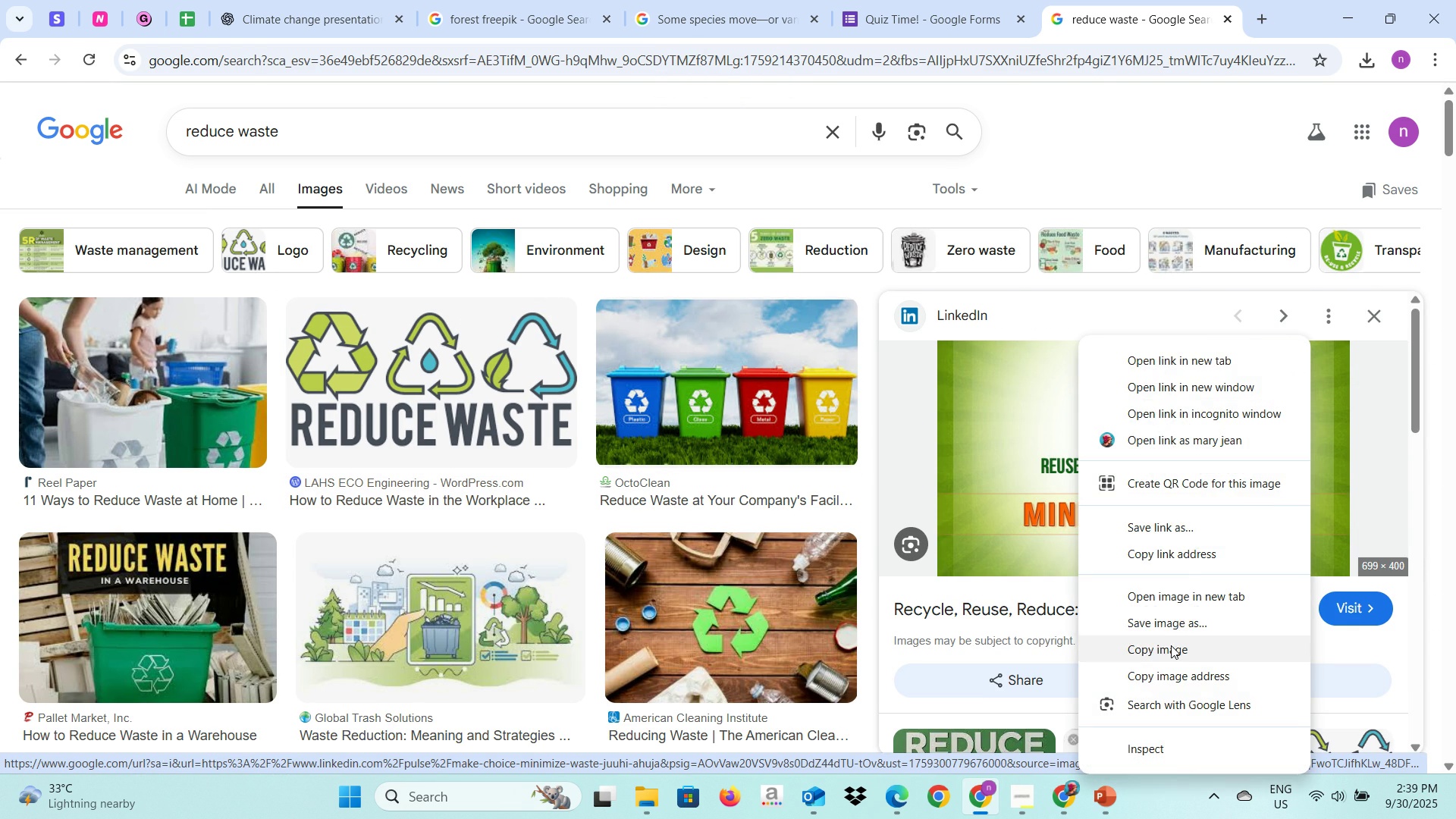 
left_click([1171, 647])
 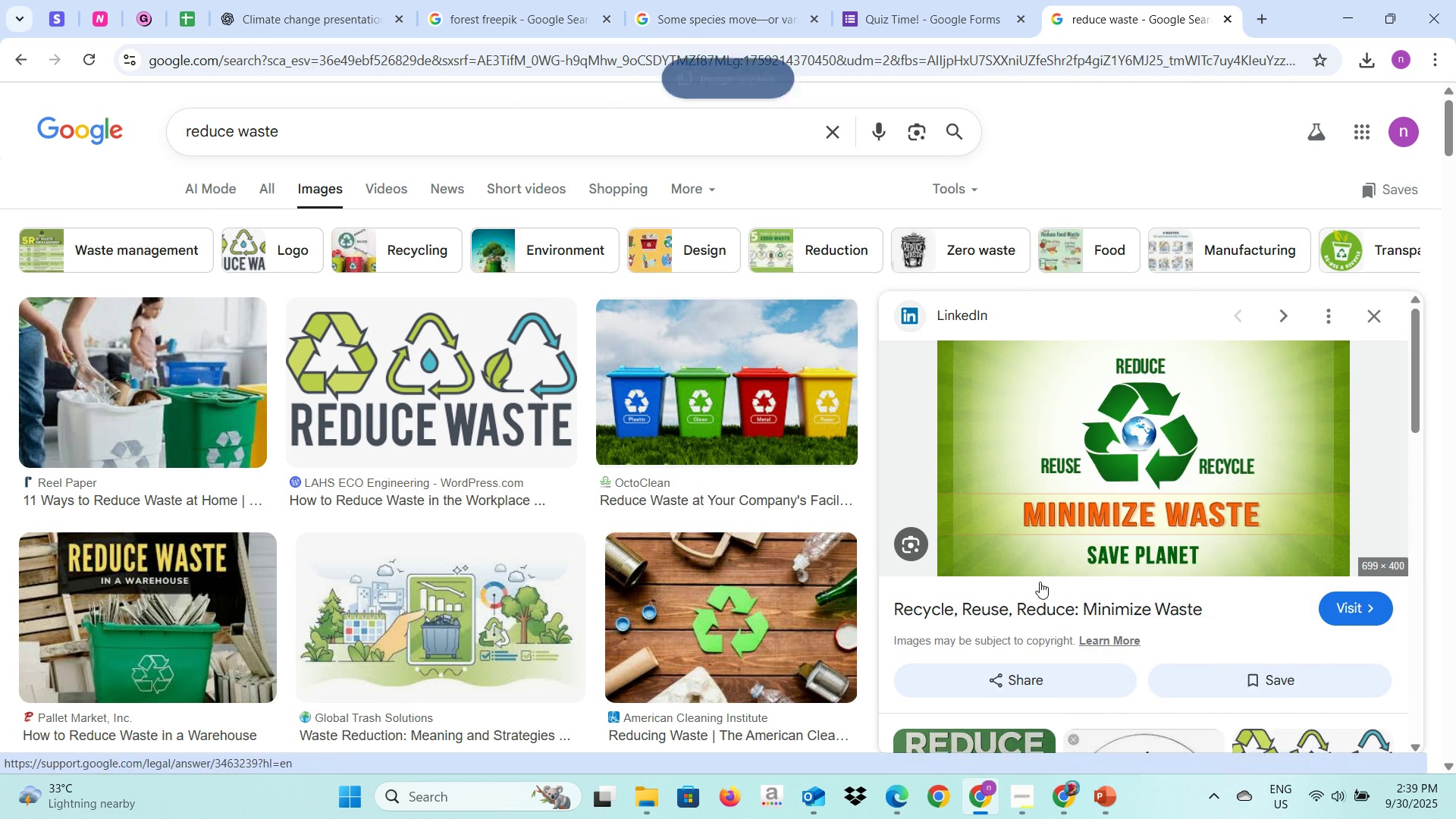 
key(Alt+AltLeft)
 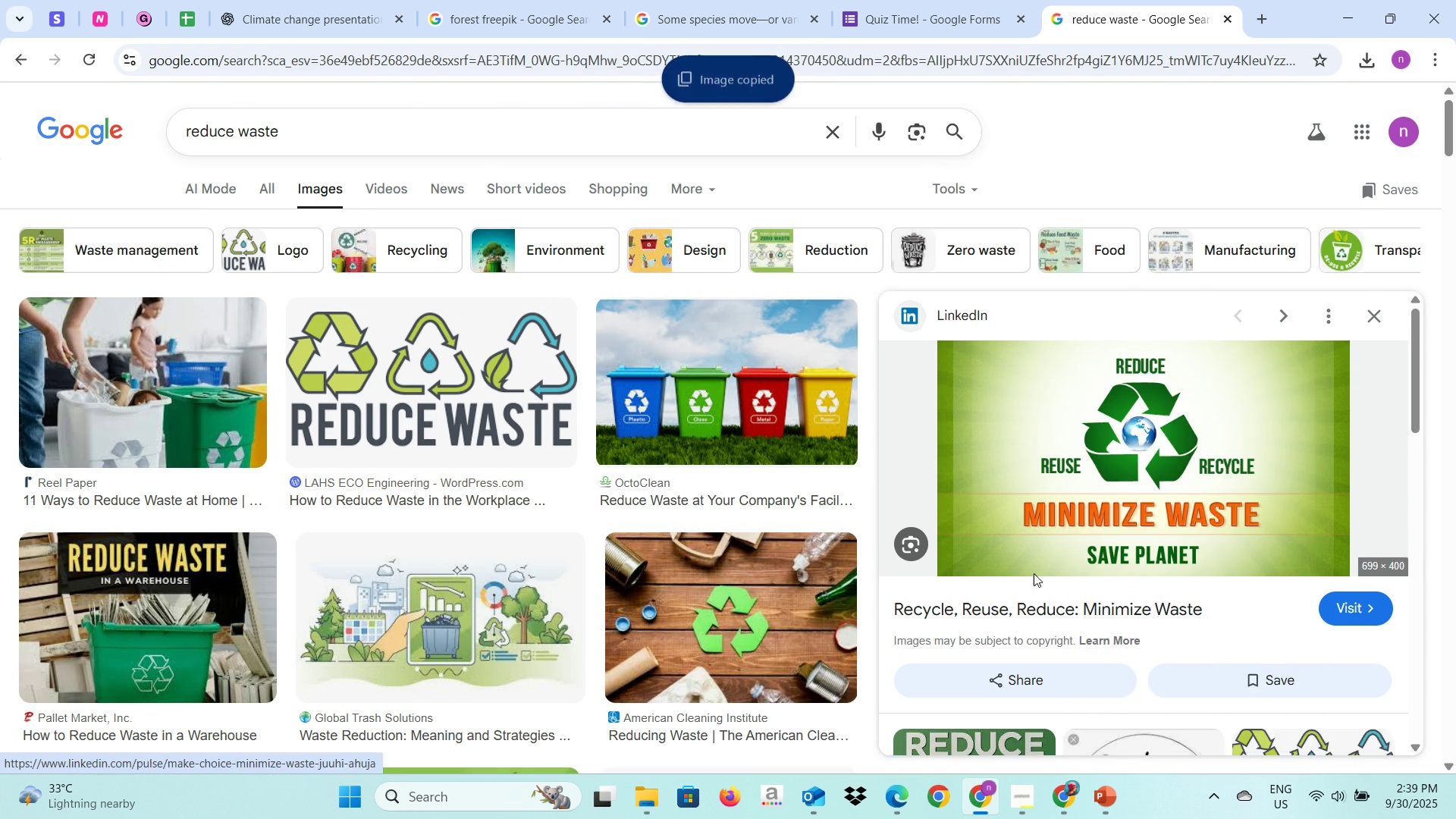 
key(Alt+Tab)
 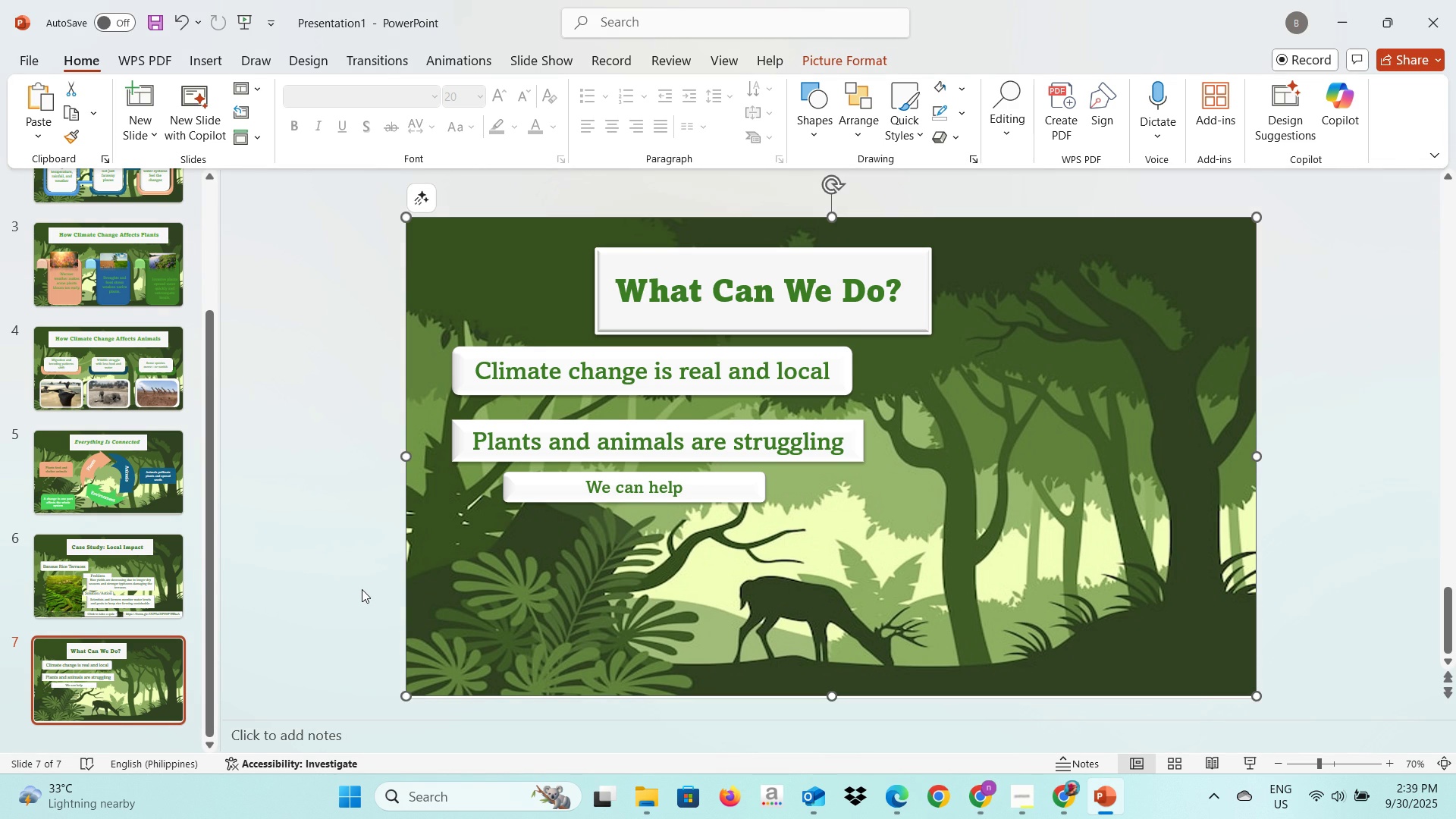 
left_click([356, 588])